 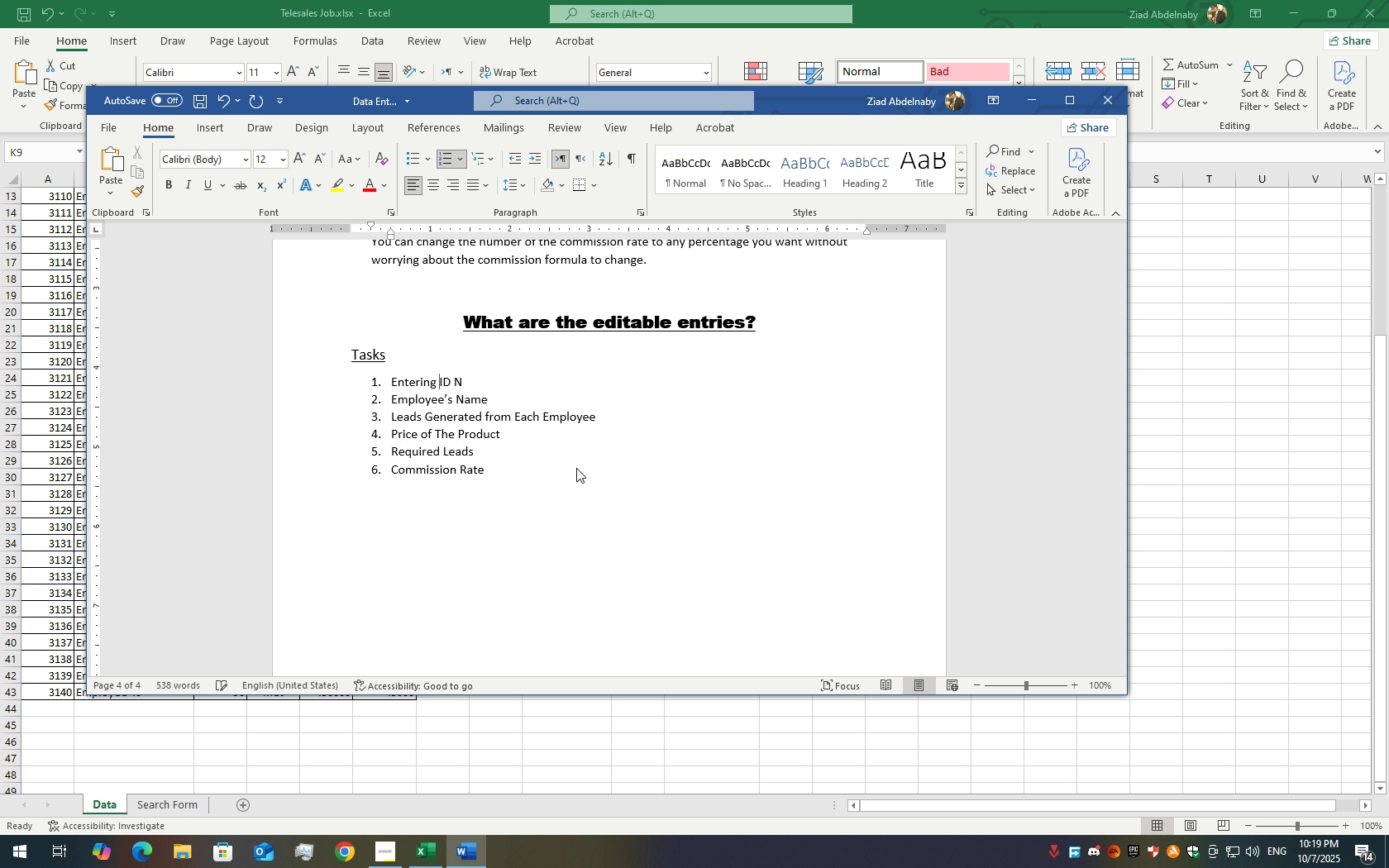 
key(ArrowRight)
 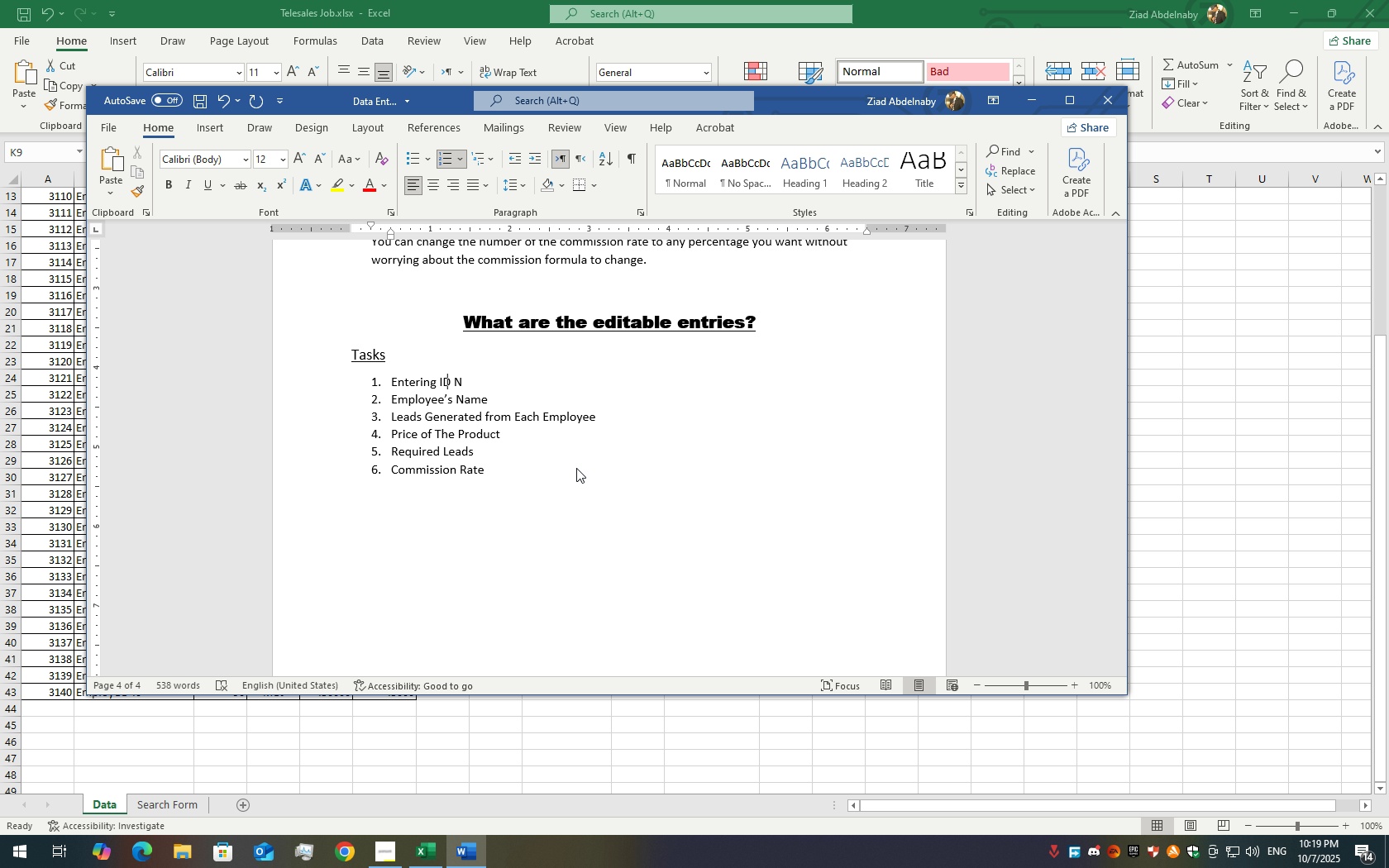 
key(ArrowRight)
 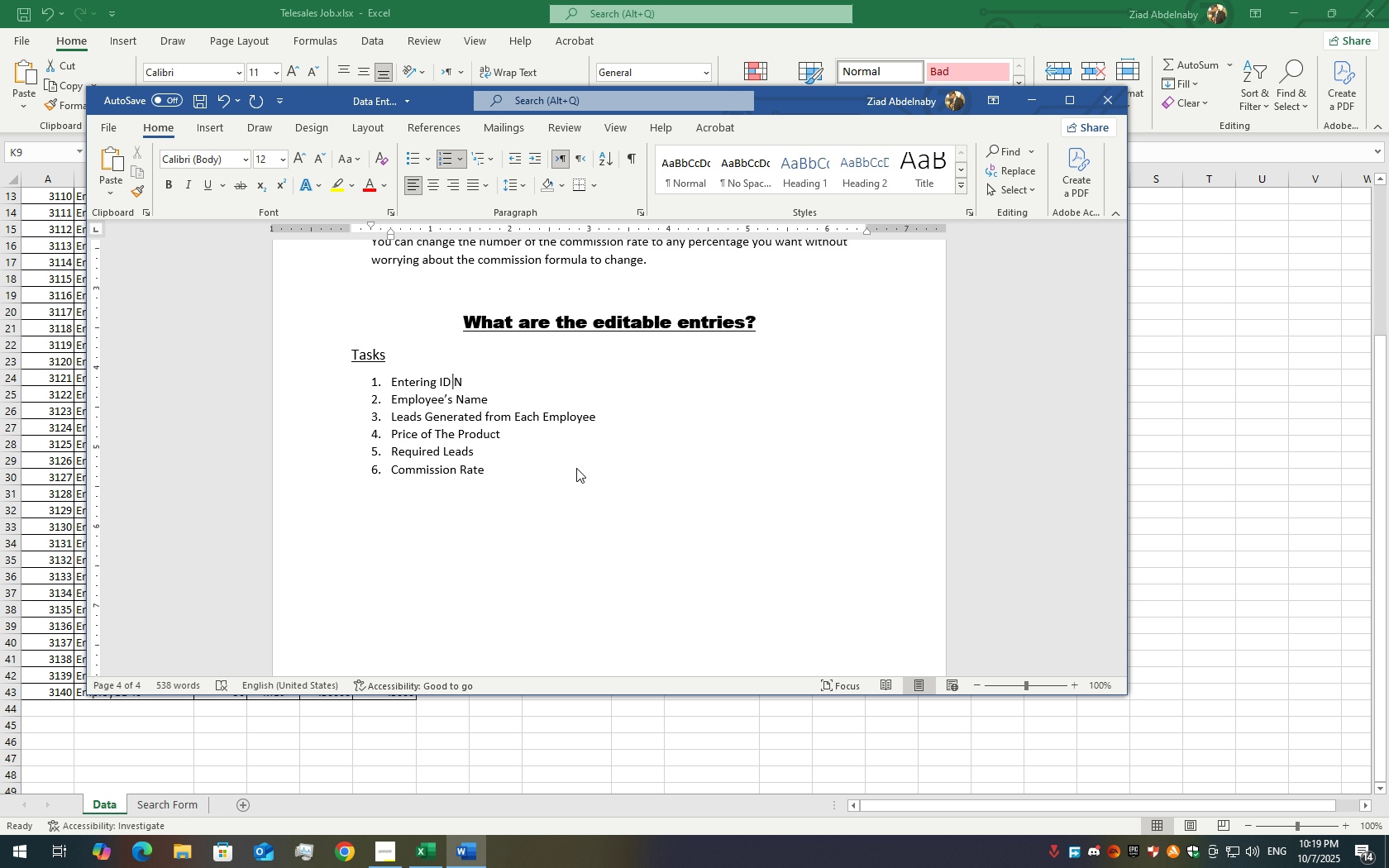 
key(ArrowRight)
 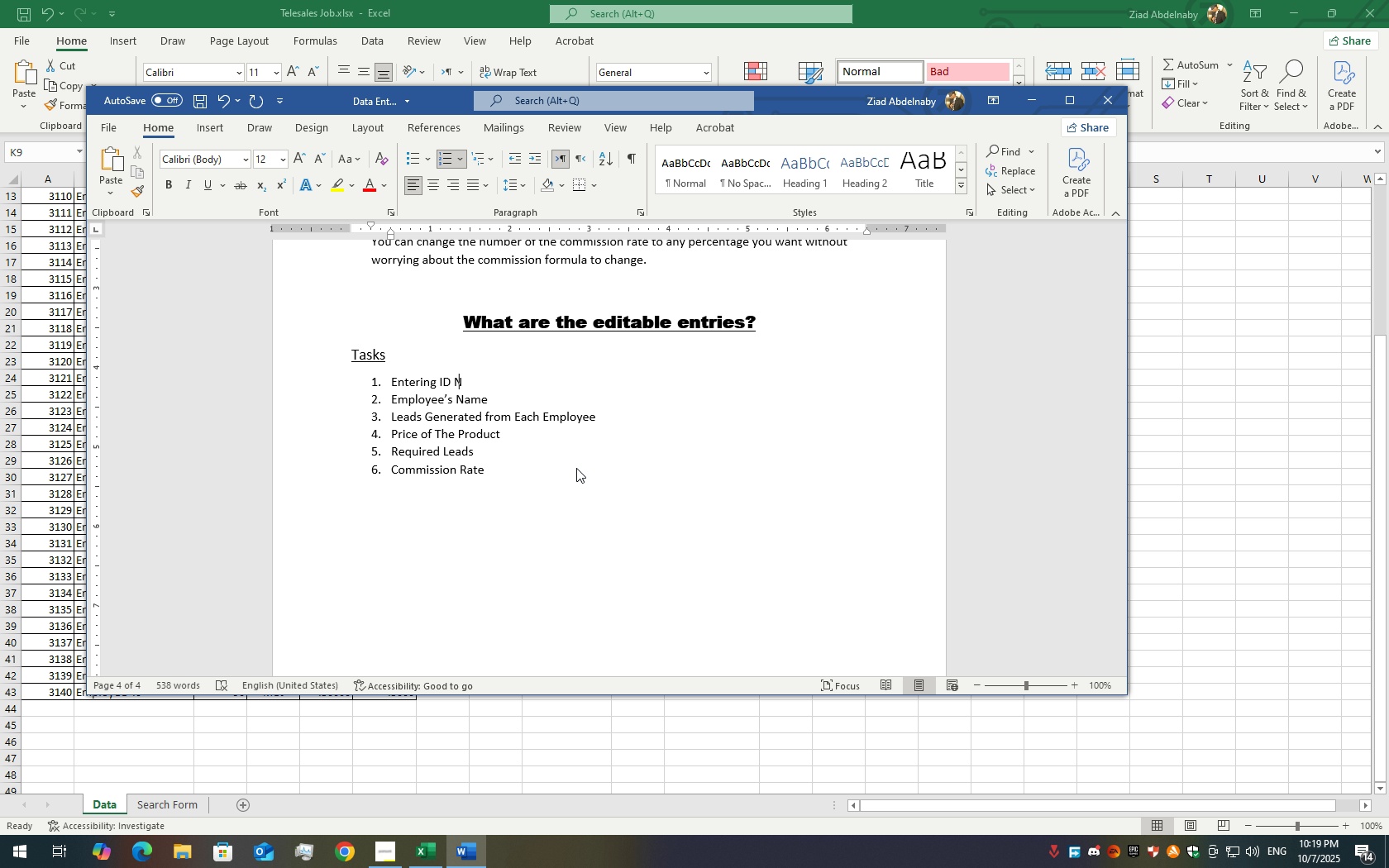 
key(ArrowRight)
 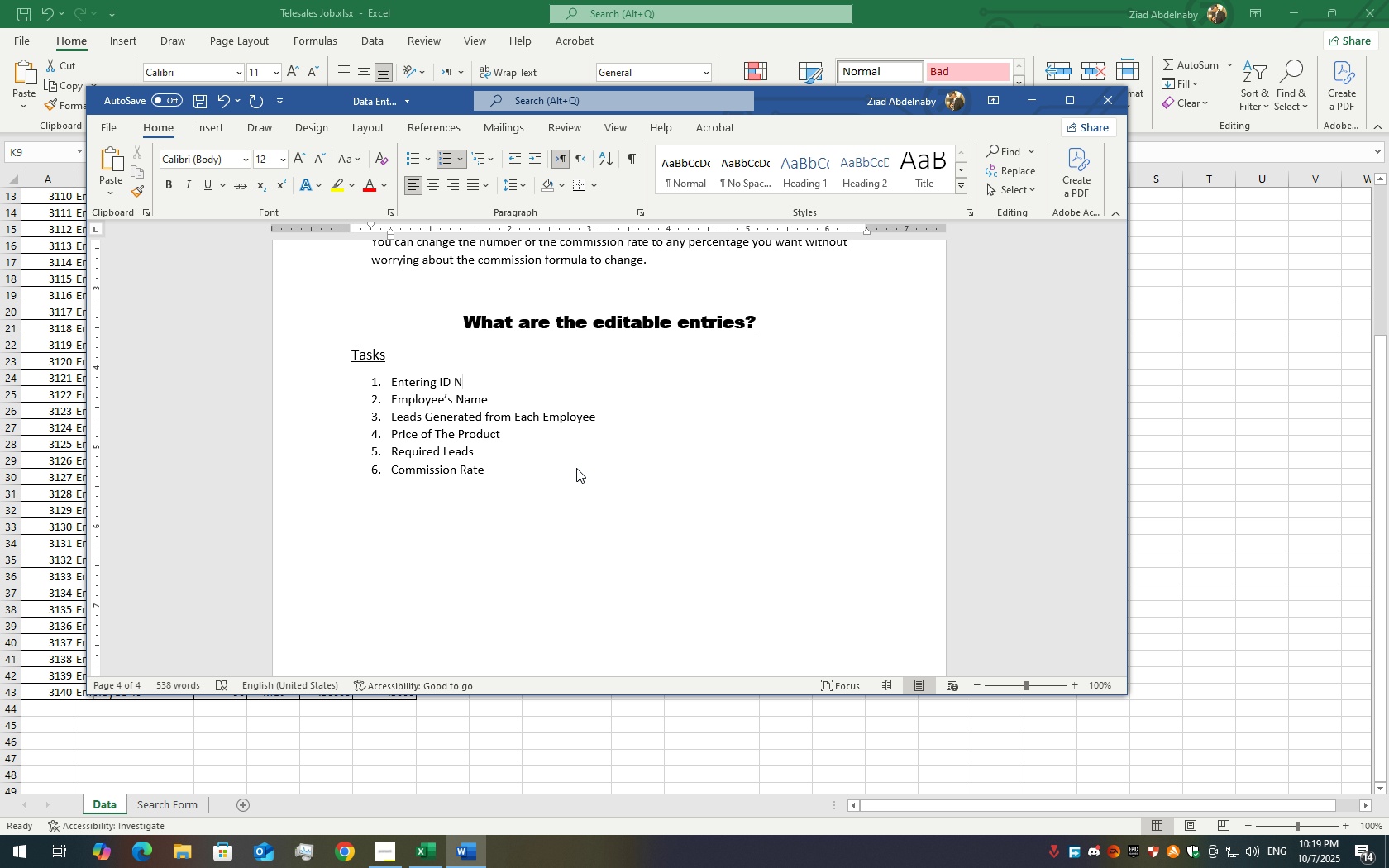 
key(Backspace)
type(nu)
key(Backspace)
key(Backspace)
key(Backspace)
 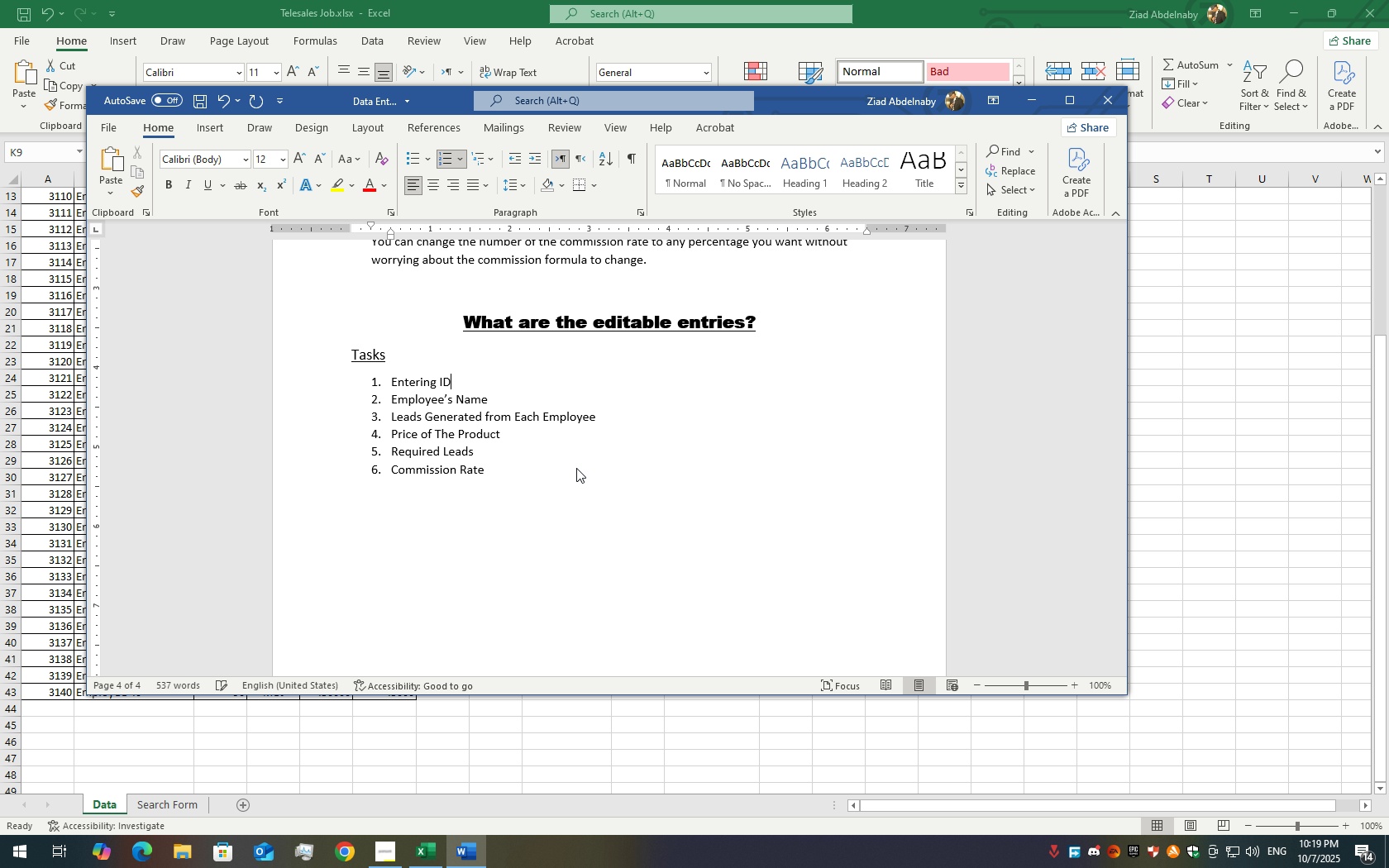 
key(ArrowLeft)
 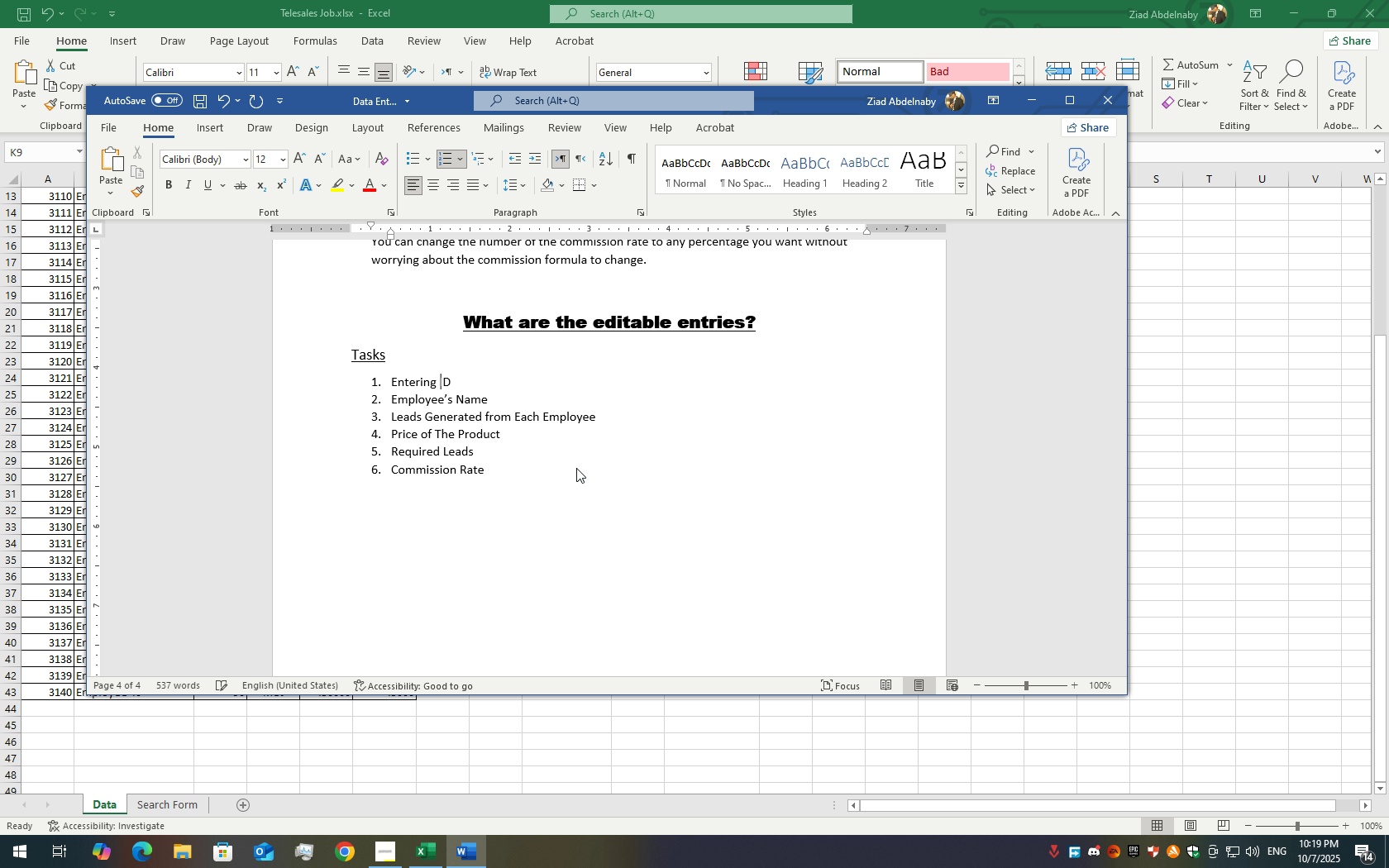 
key(ArrowLeft)
 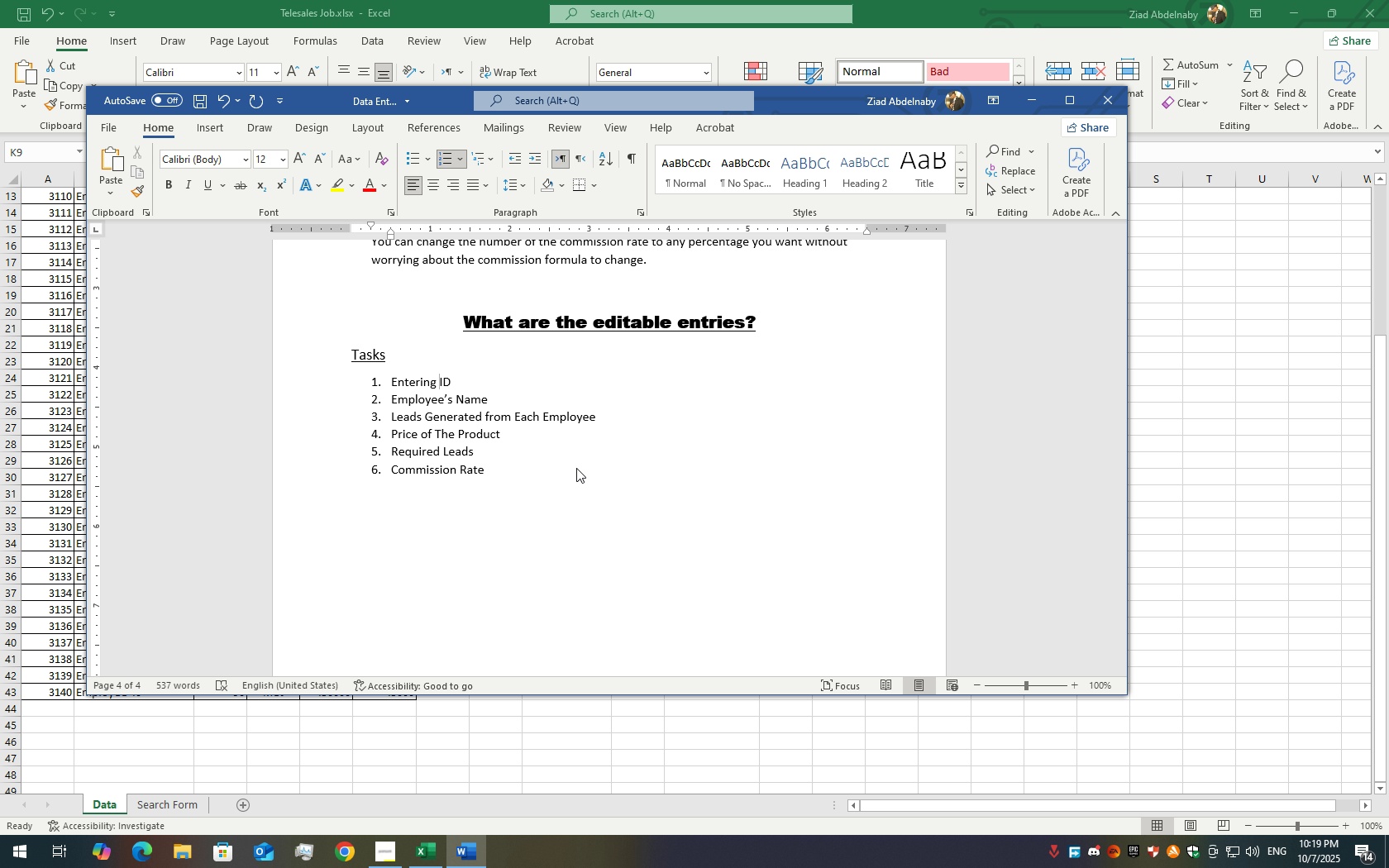 
key(ArrowLeft)